 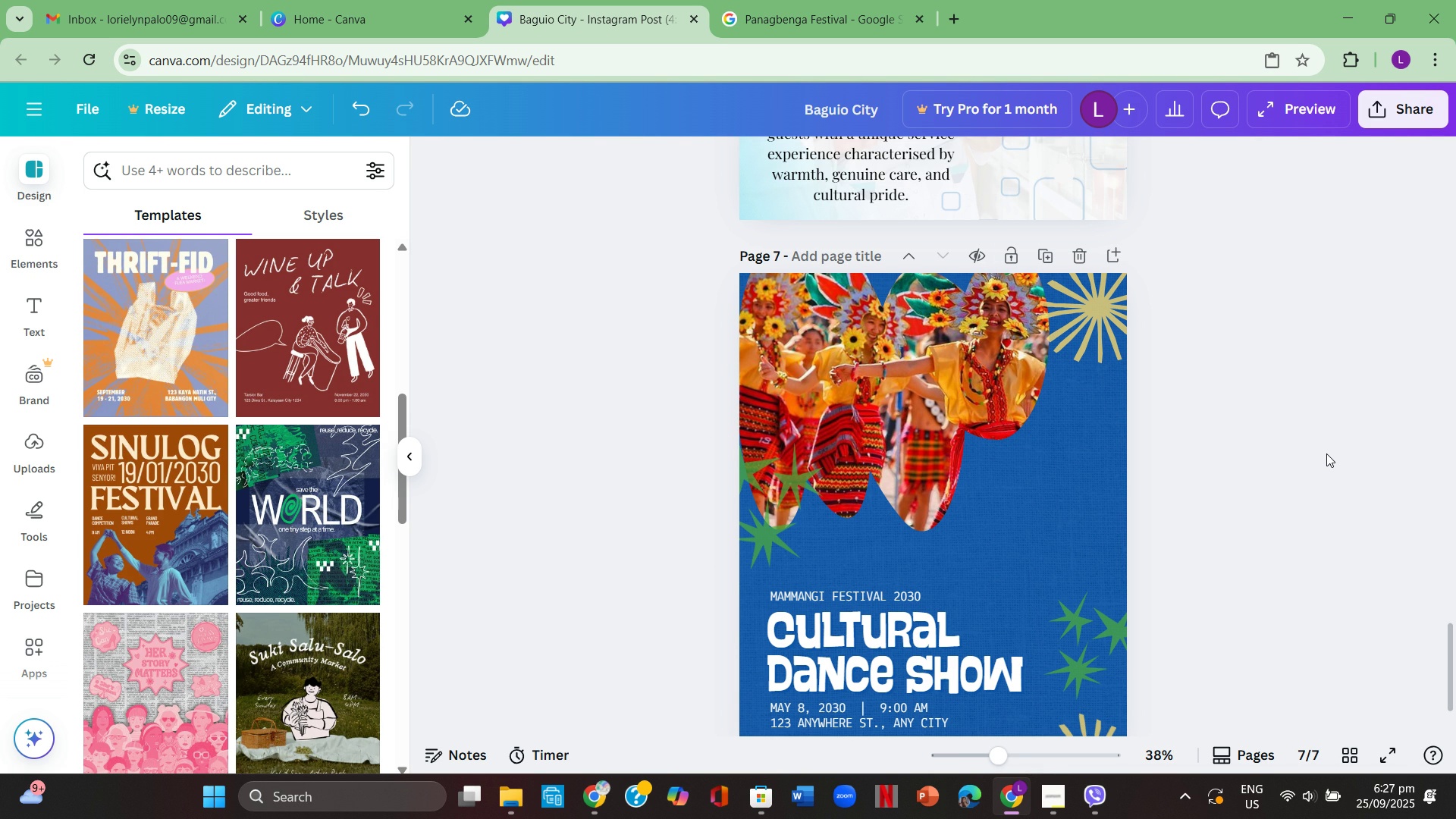 
left_click([26, 246])
 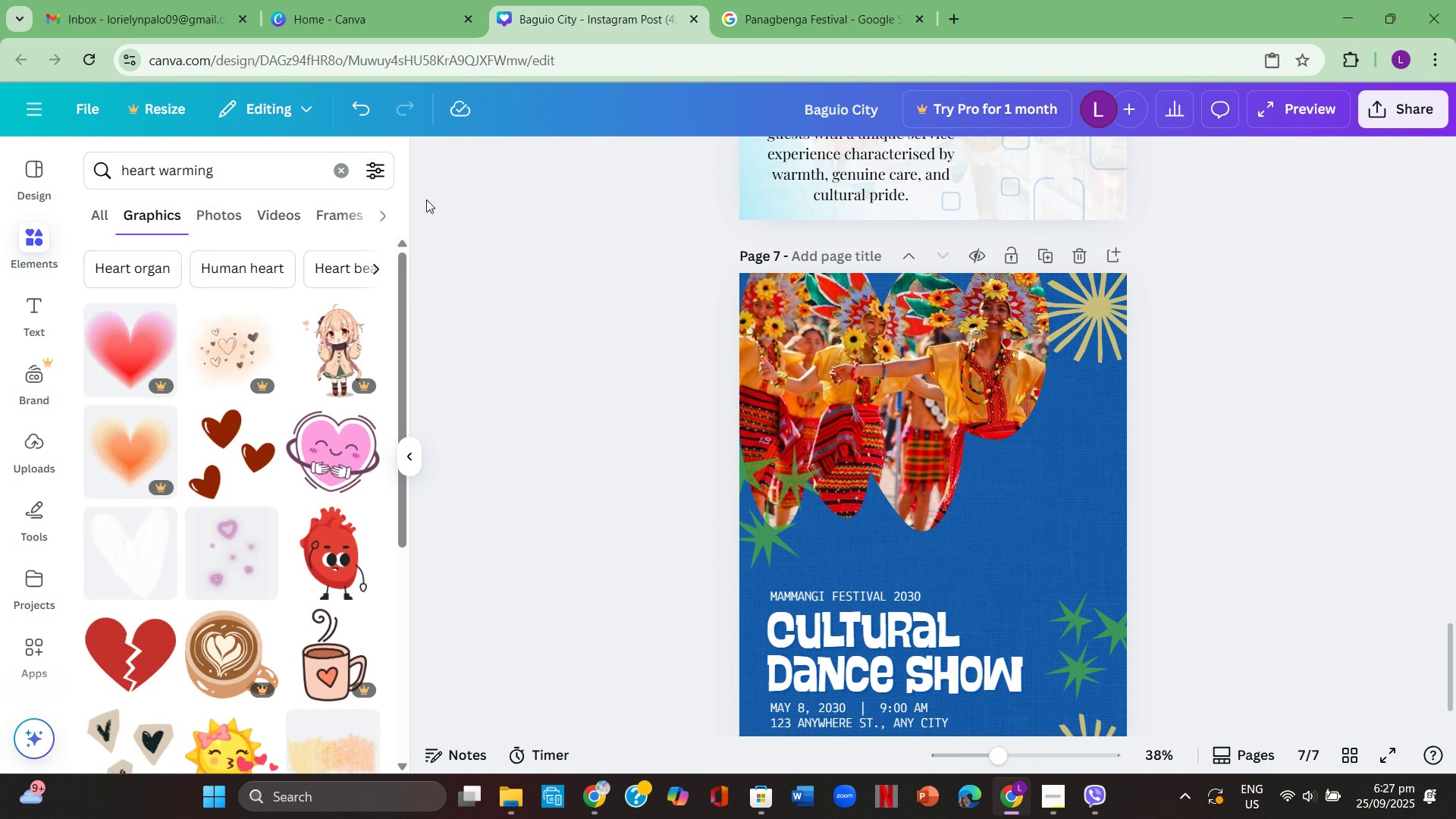 
left_click([352, 172])
 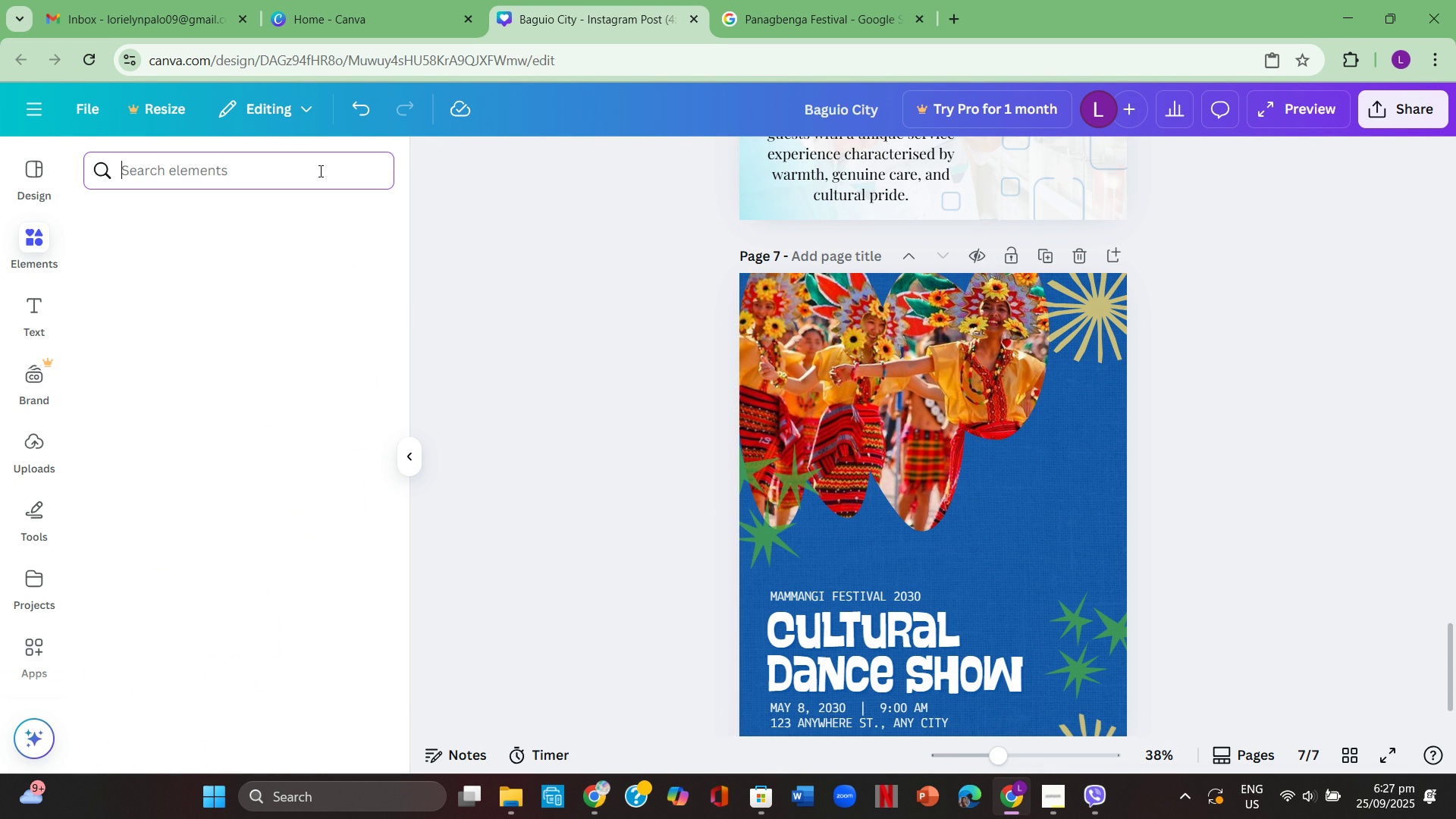 
left_click([319, 171])
 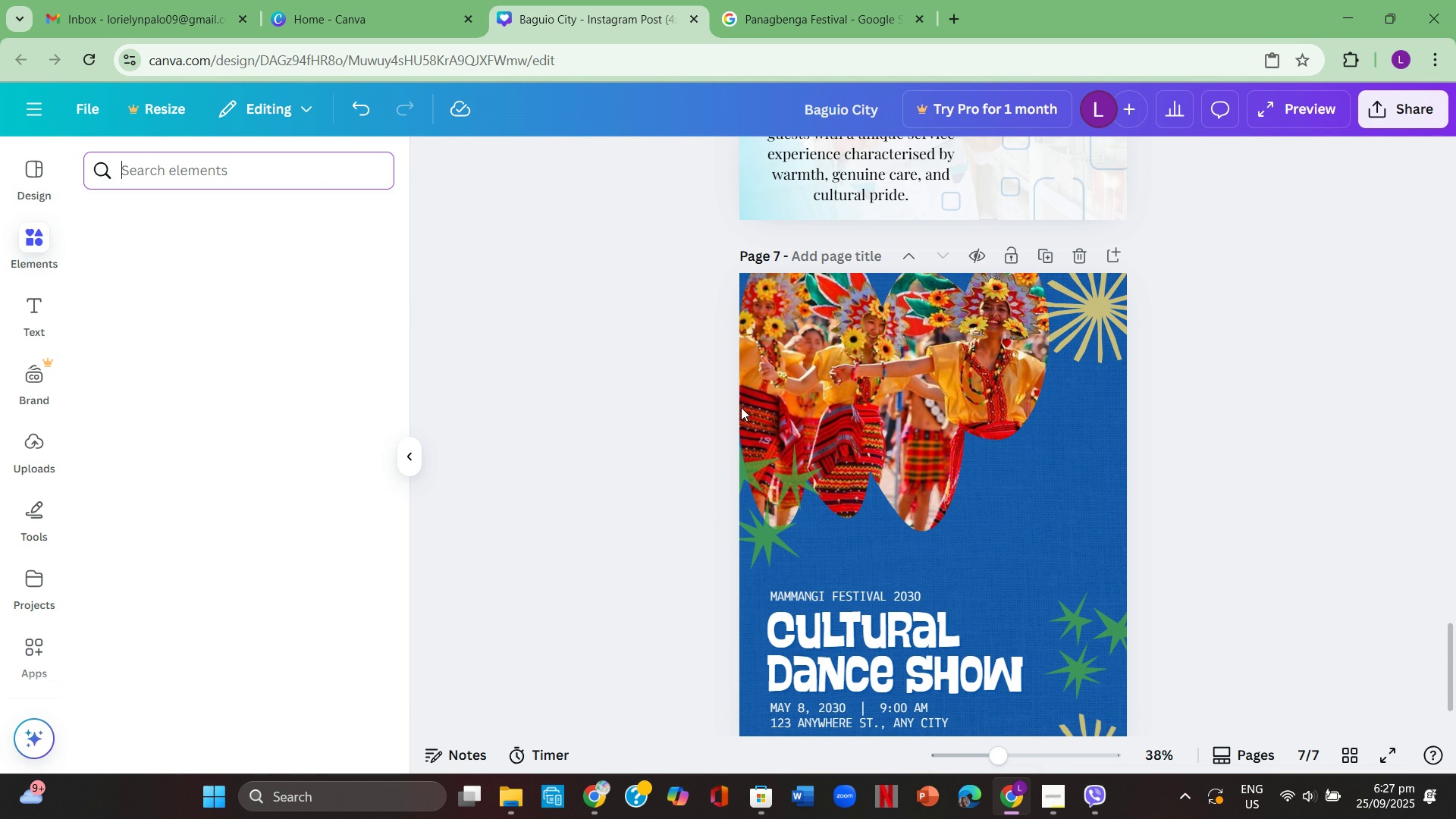 
type(frame)